 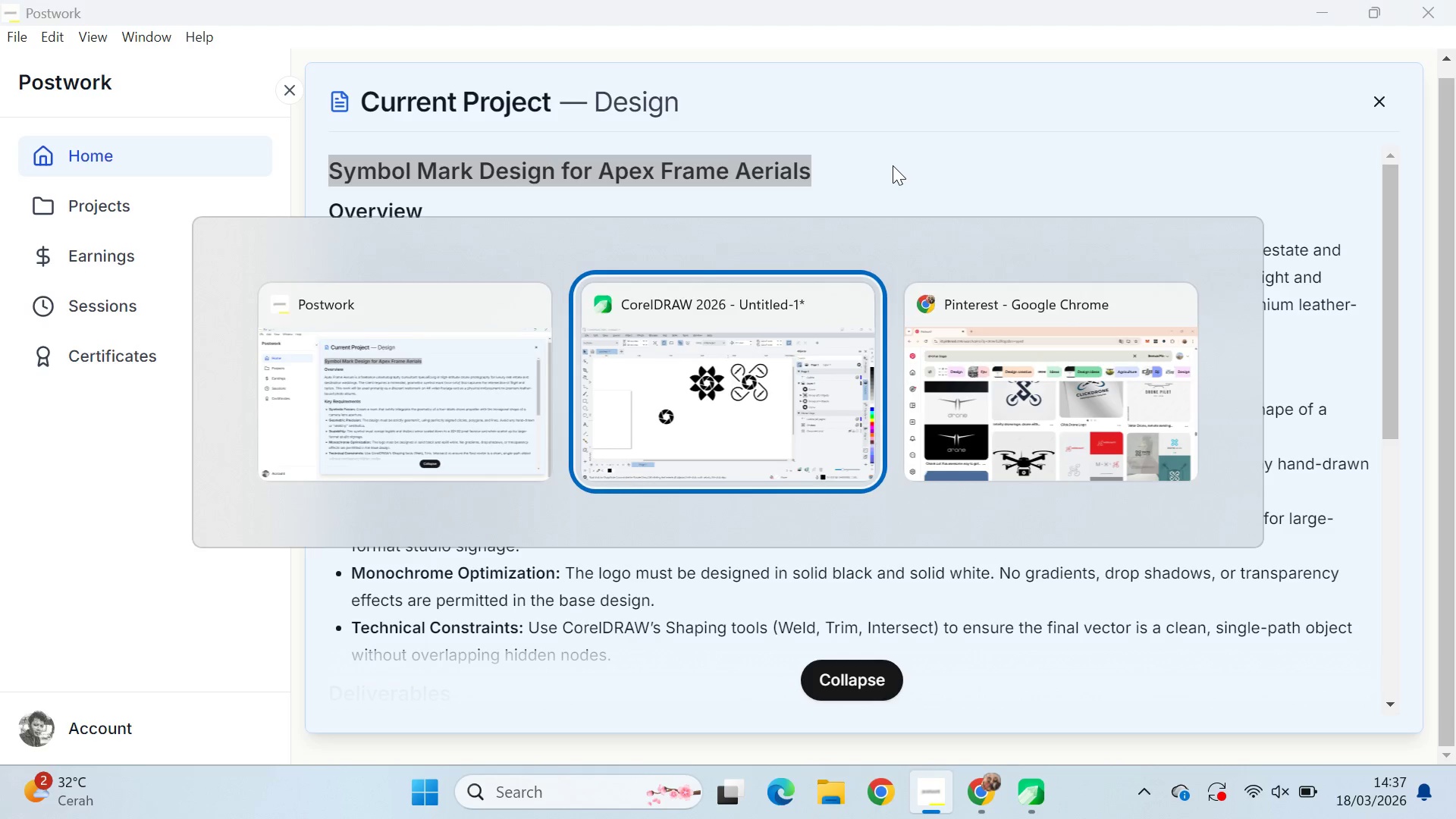 
key(Control+S)
 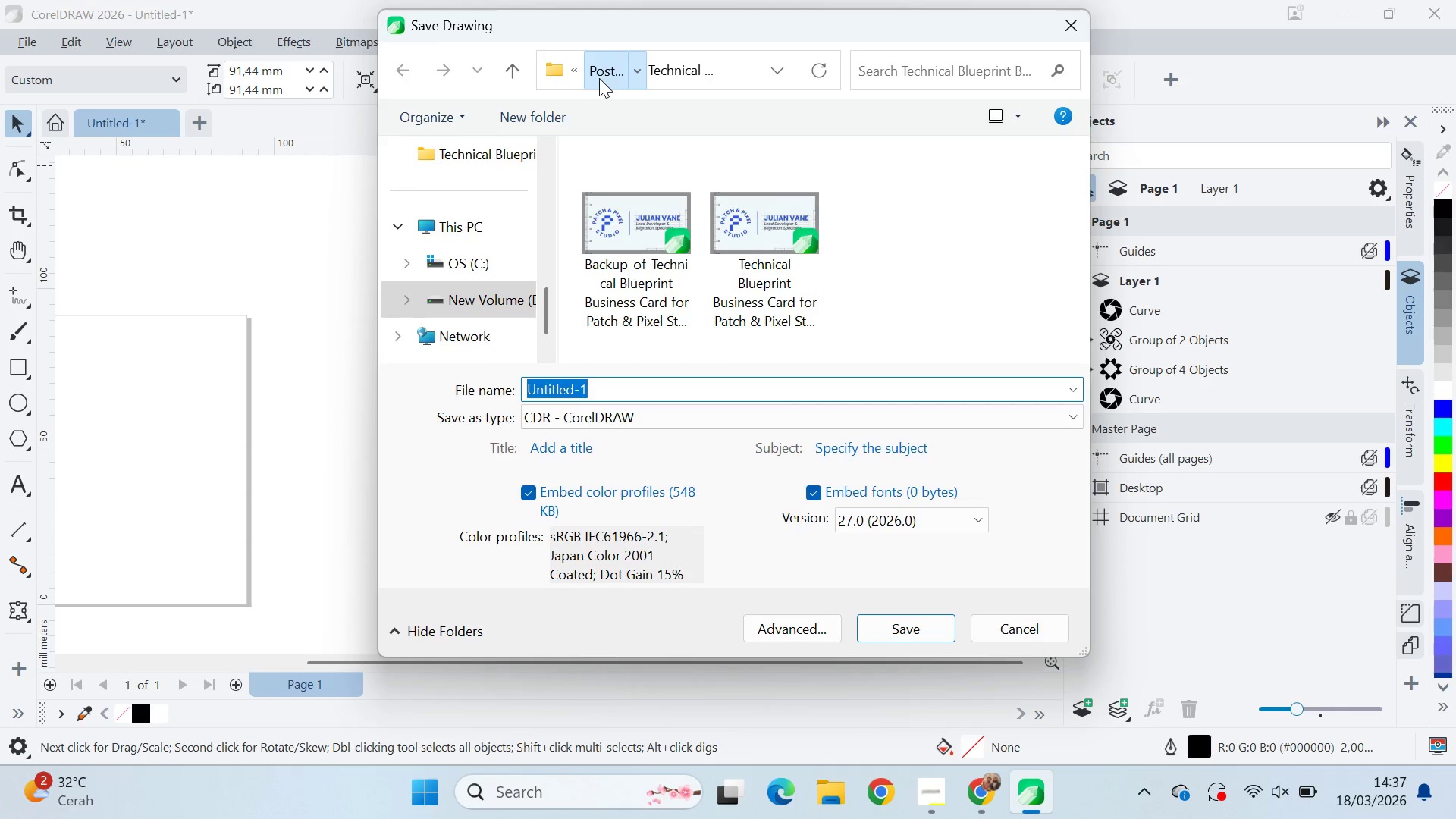 
left_click([560, 116])
 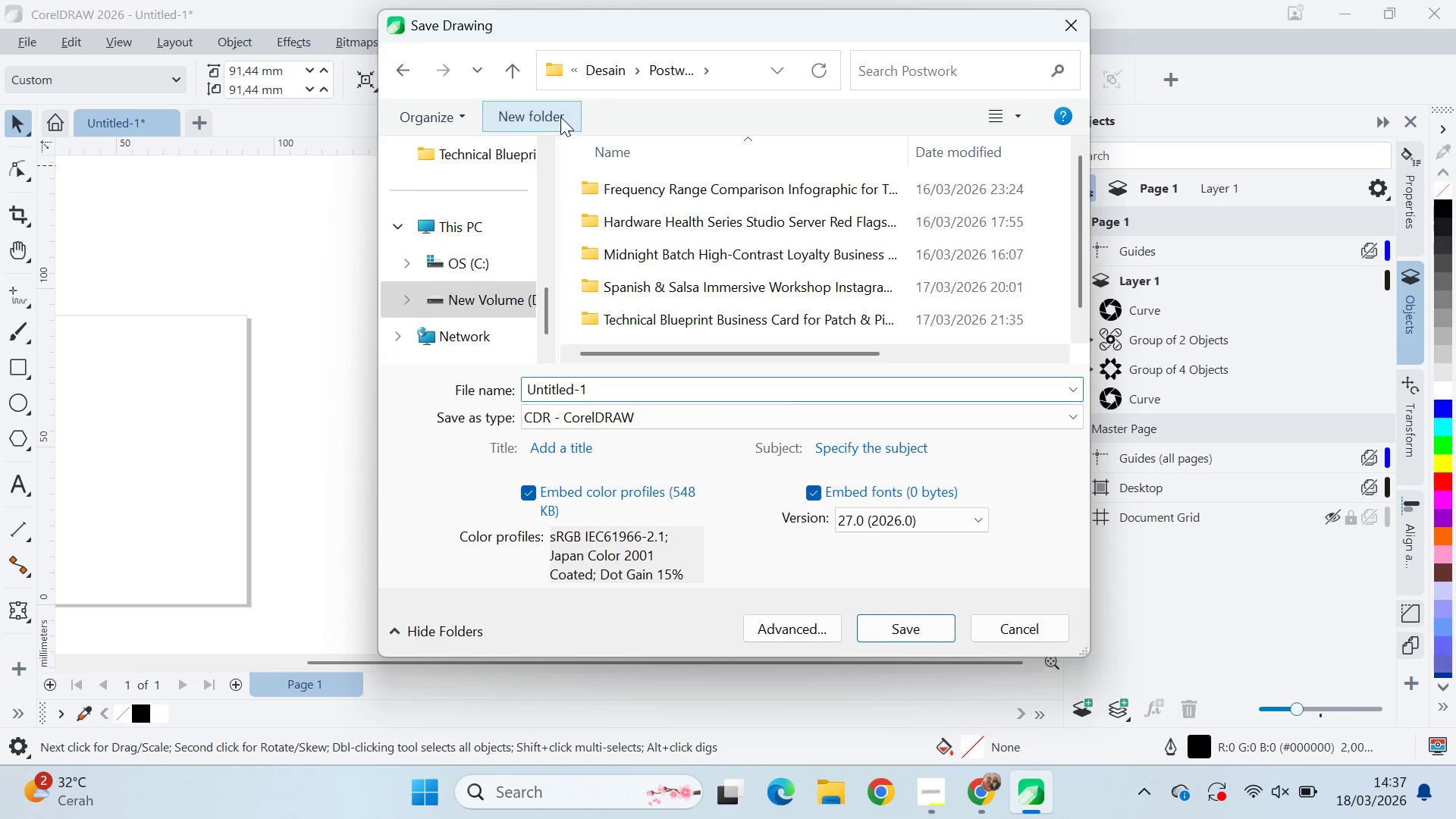 
hold_key(key=ControlLeft, duration=0.47)
 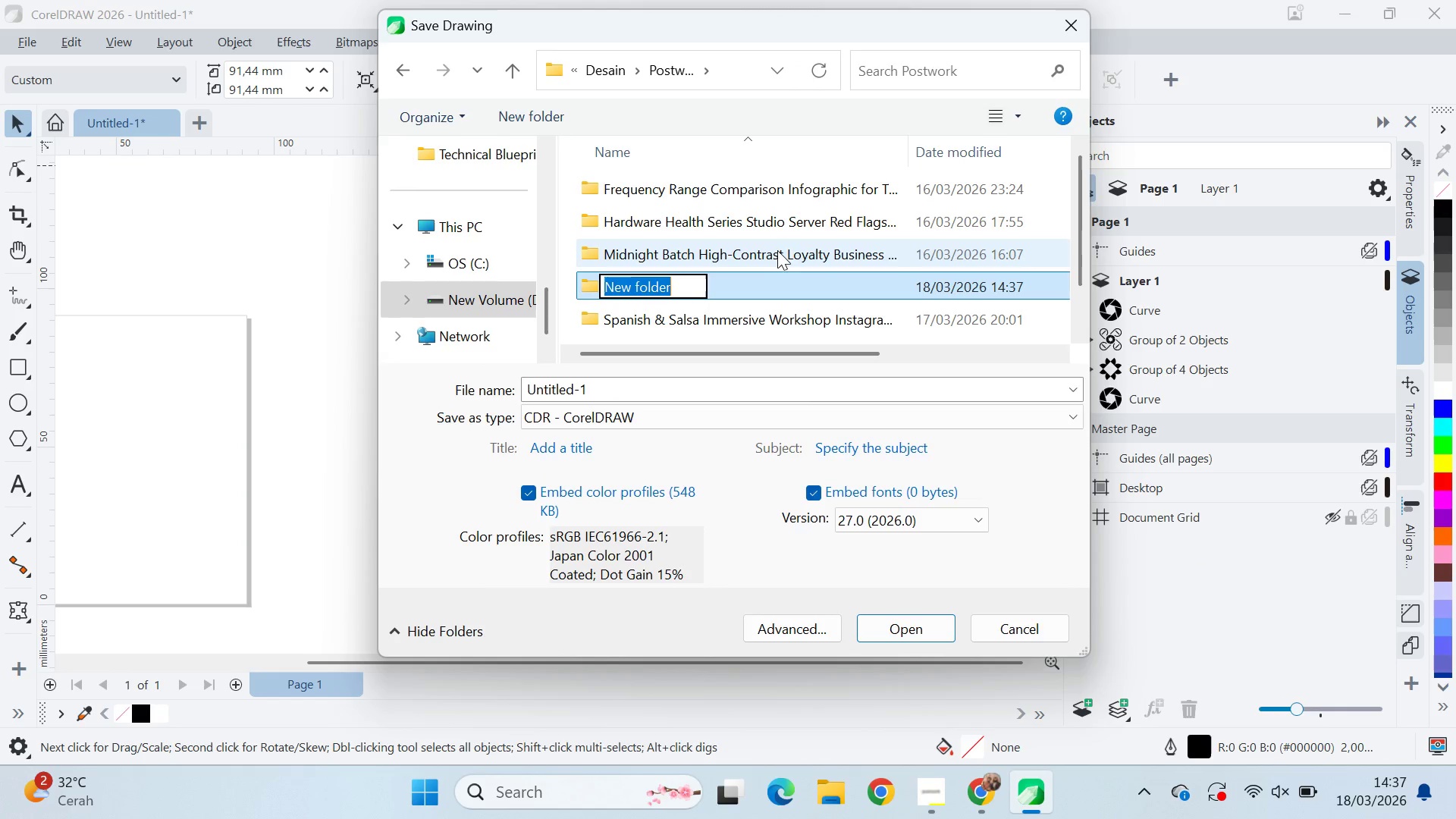 
key(Control+ControlLeft)
 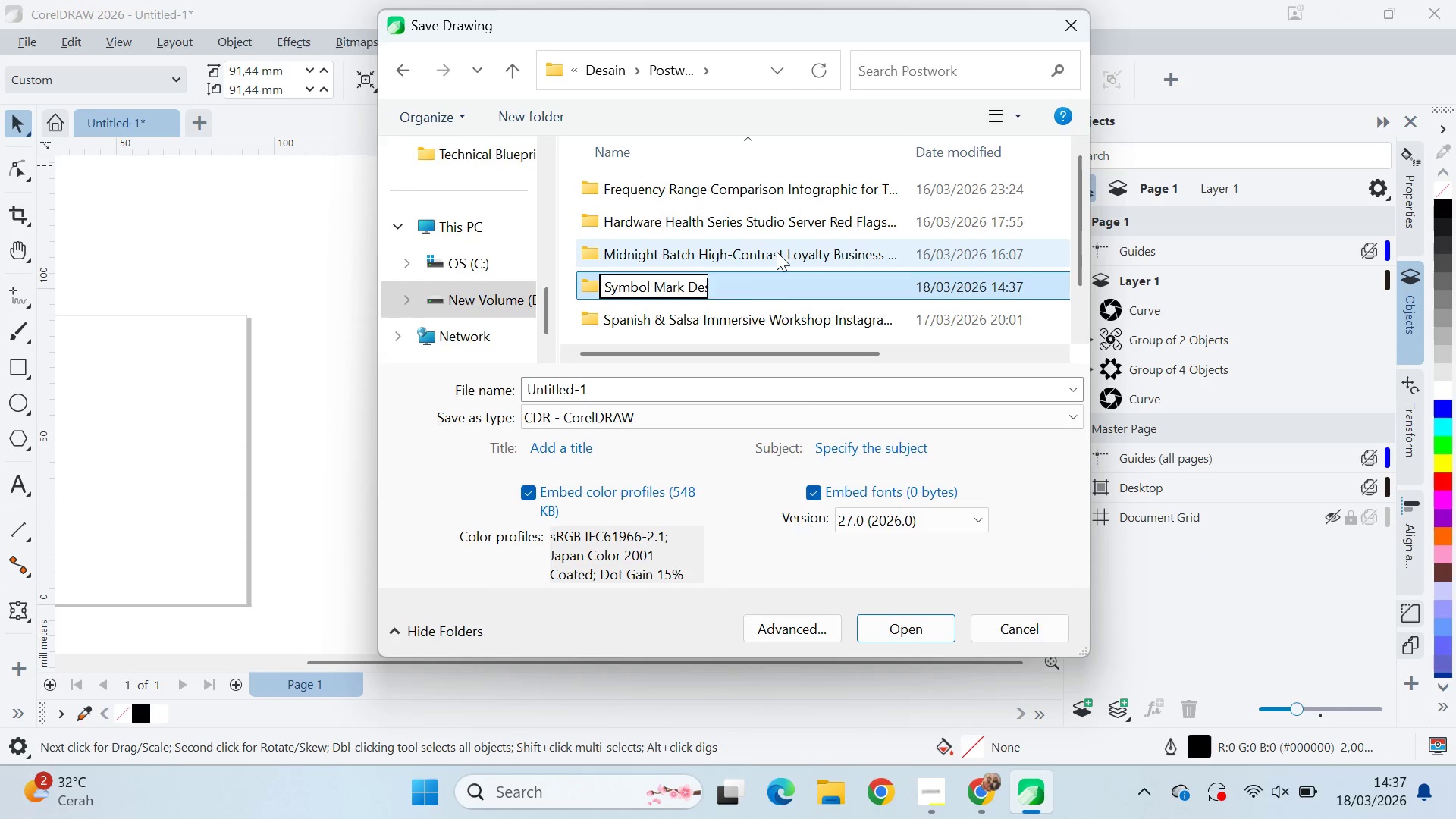 
key(Control+V)
 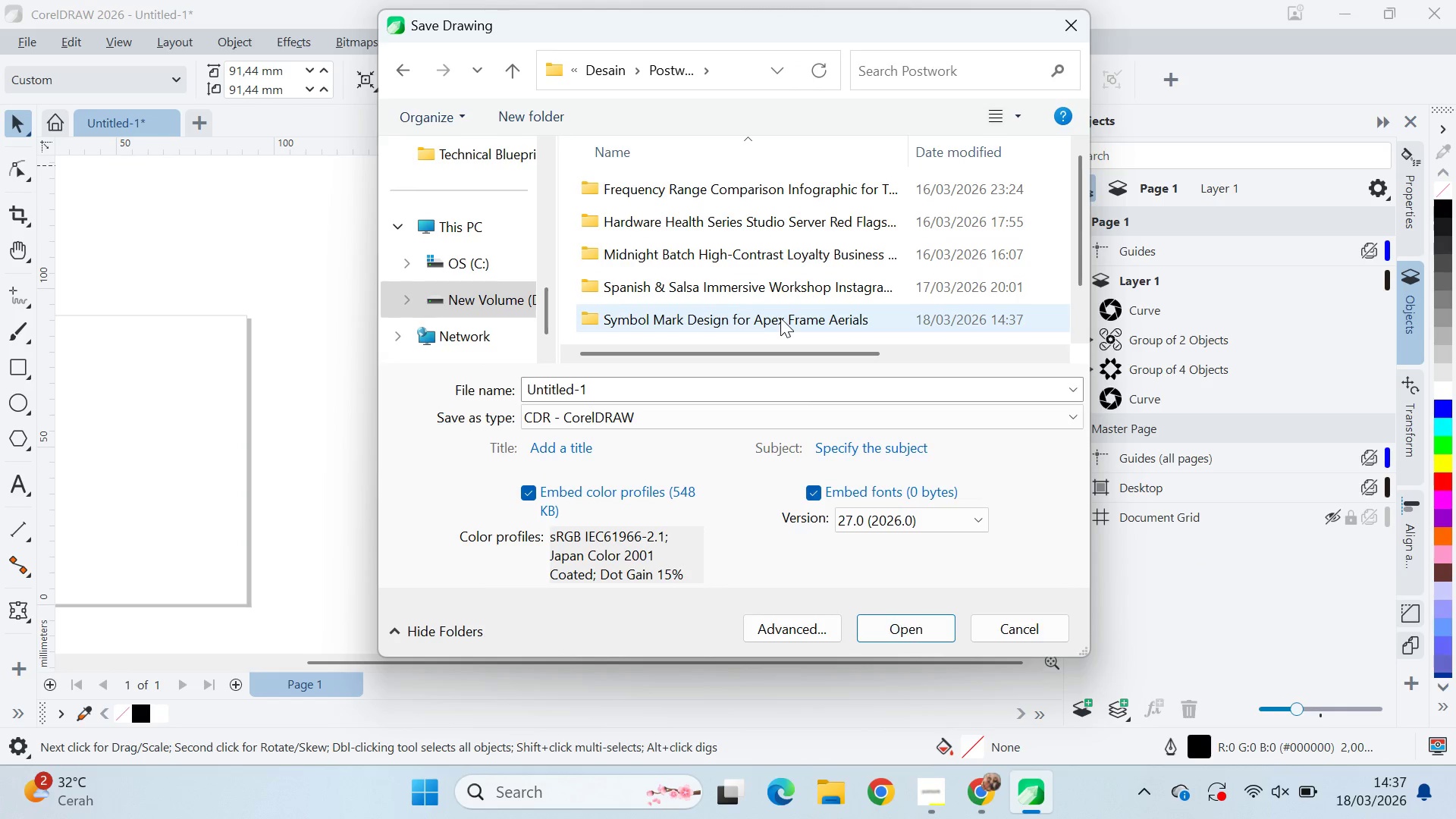 
double_click([780, 318])
 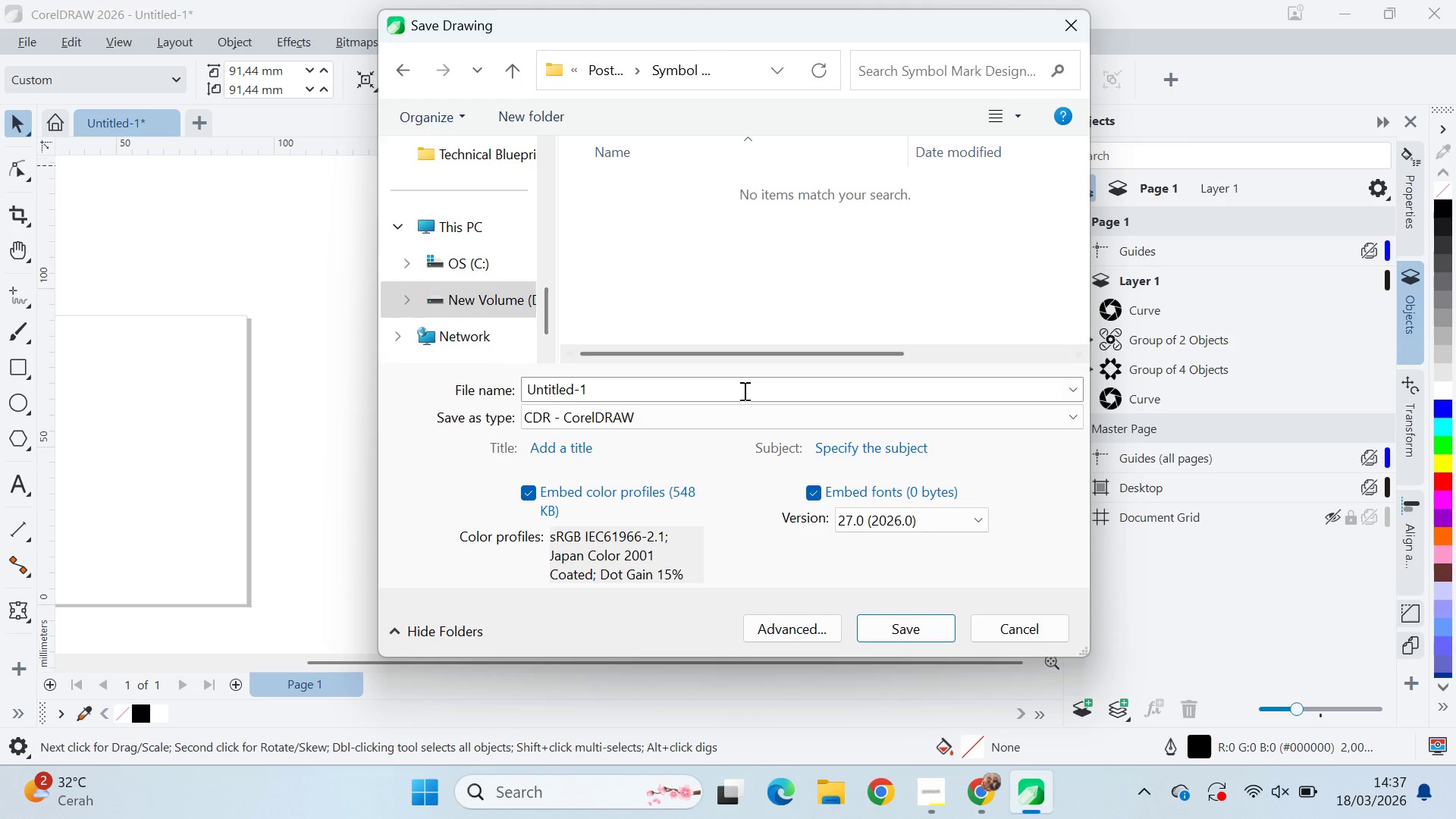 
left_click([743, 393])
 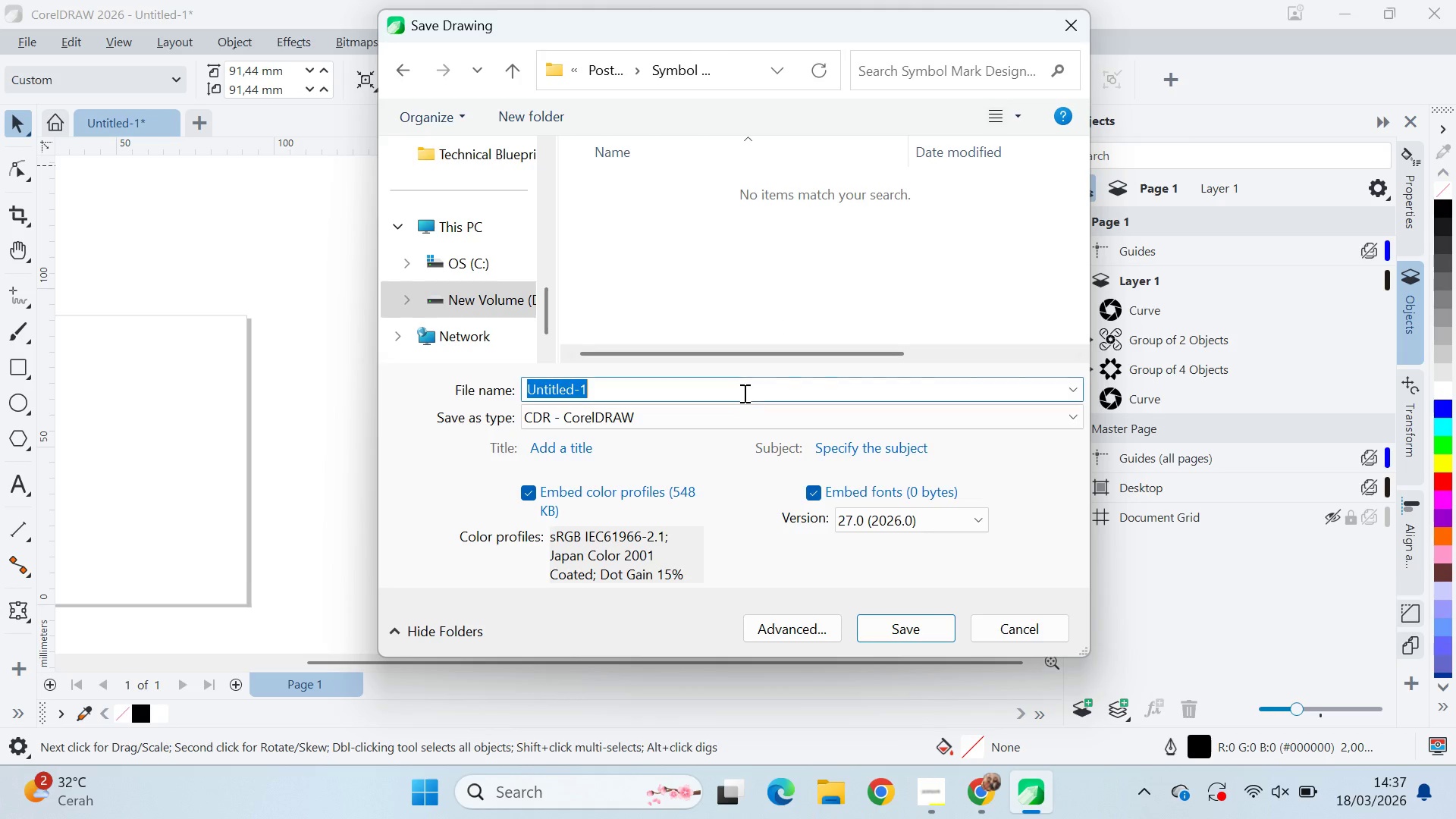 
key(Control+ControlLeft)
 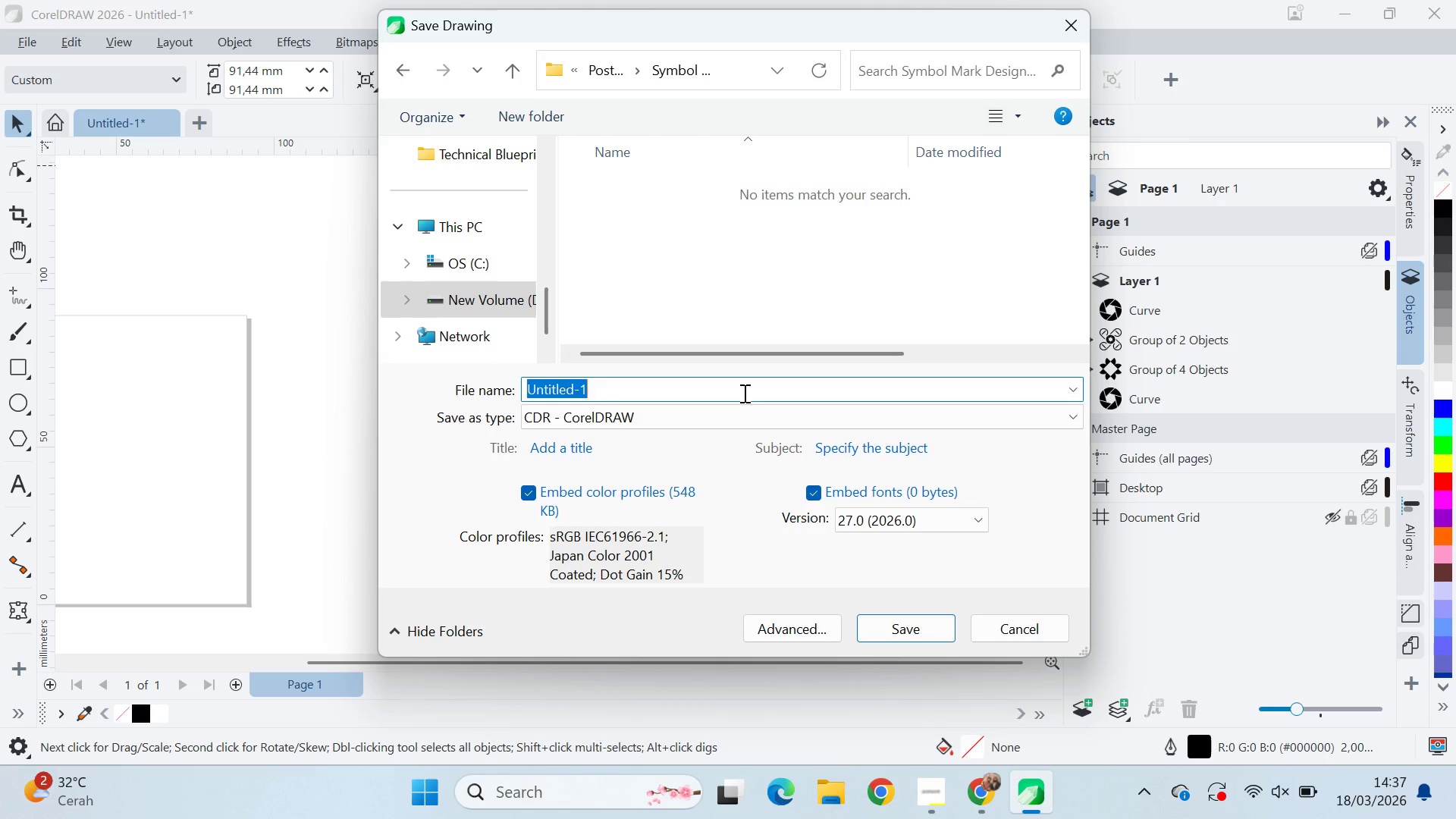 
key(Control+V)
 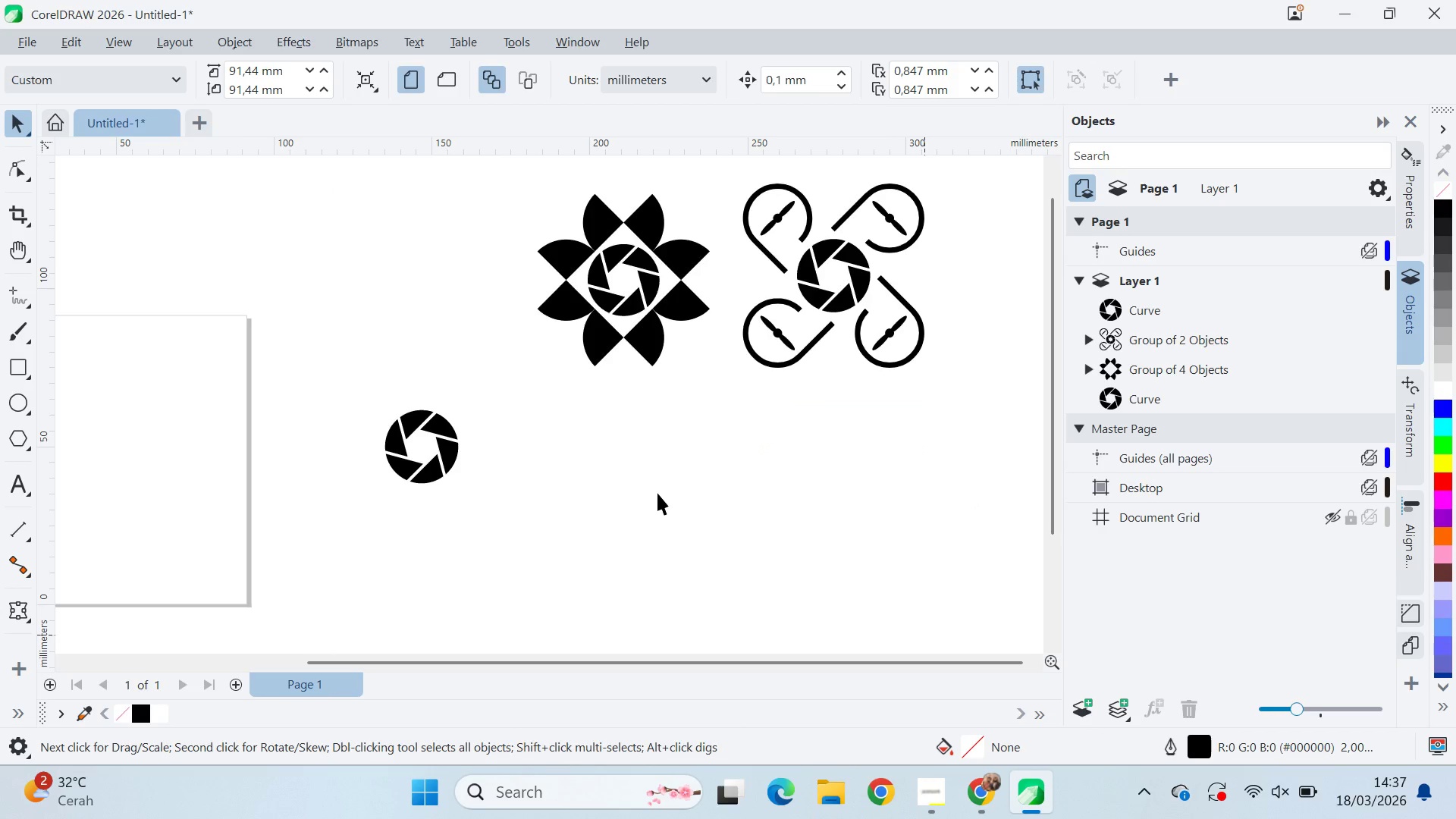 
left_click([657, 490])
 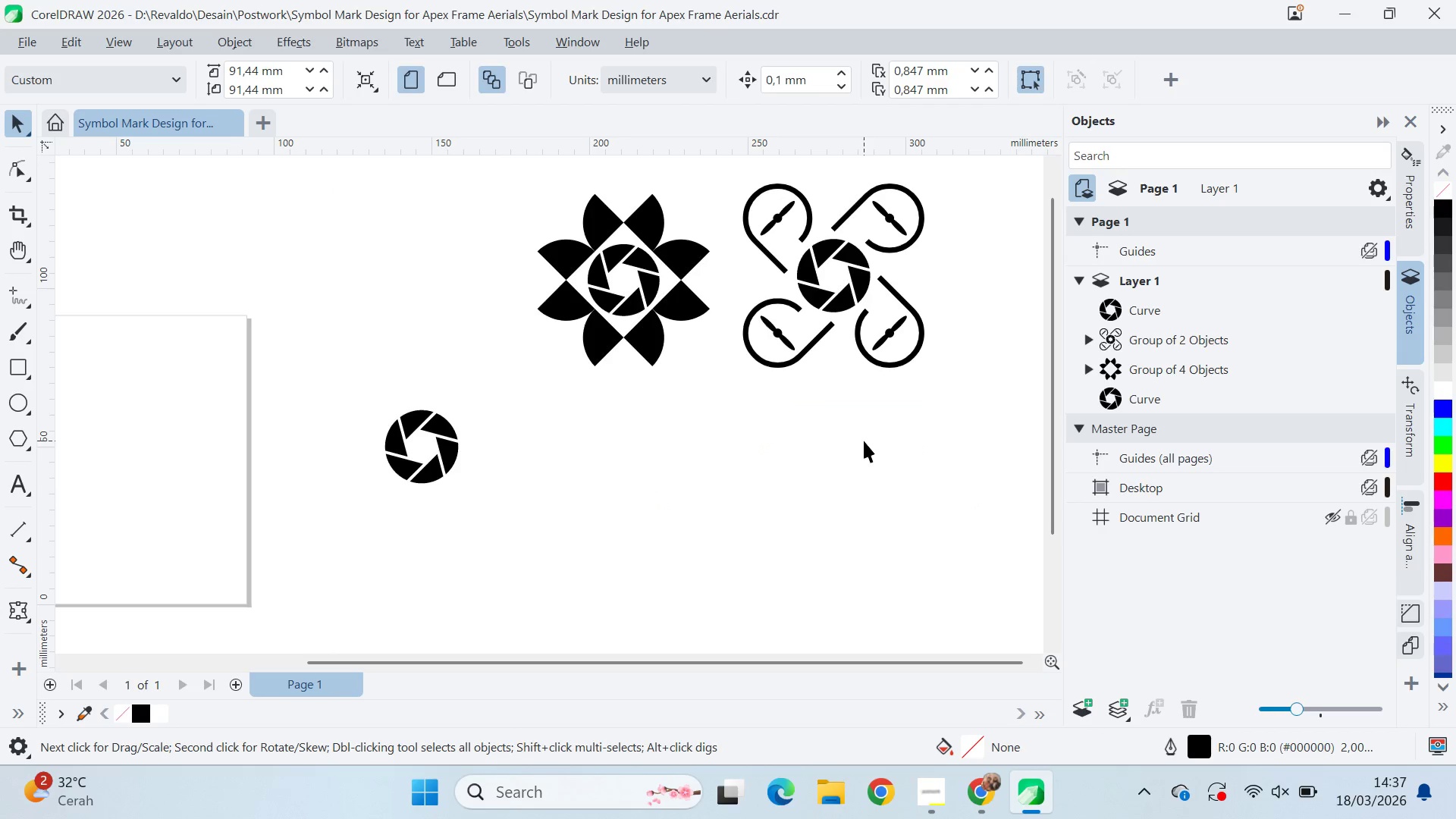 
scroll: coordinate [864, 440], scroll_direction: down, amount: 2.0
 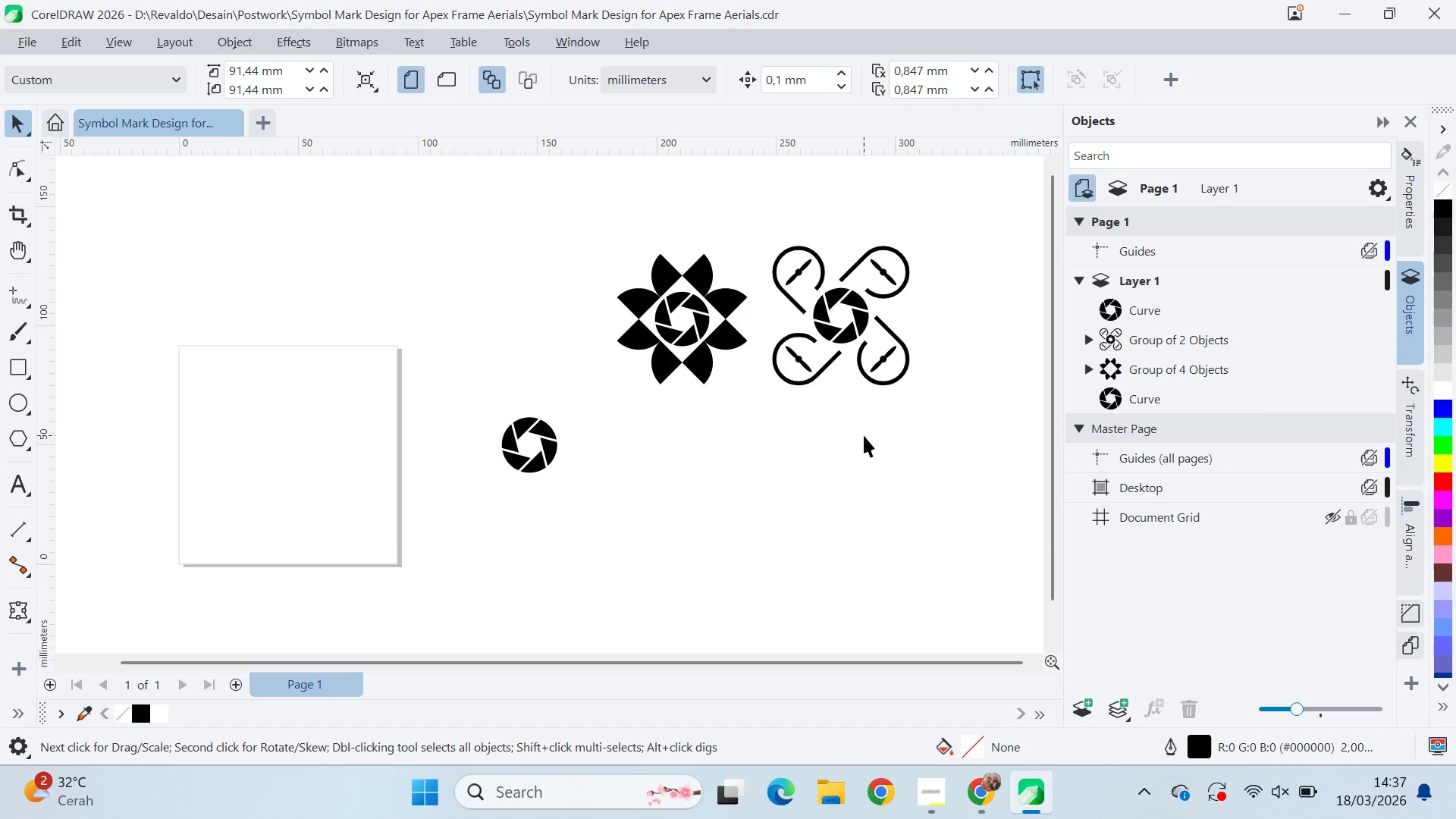 
key(Alt+Tab)
 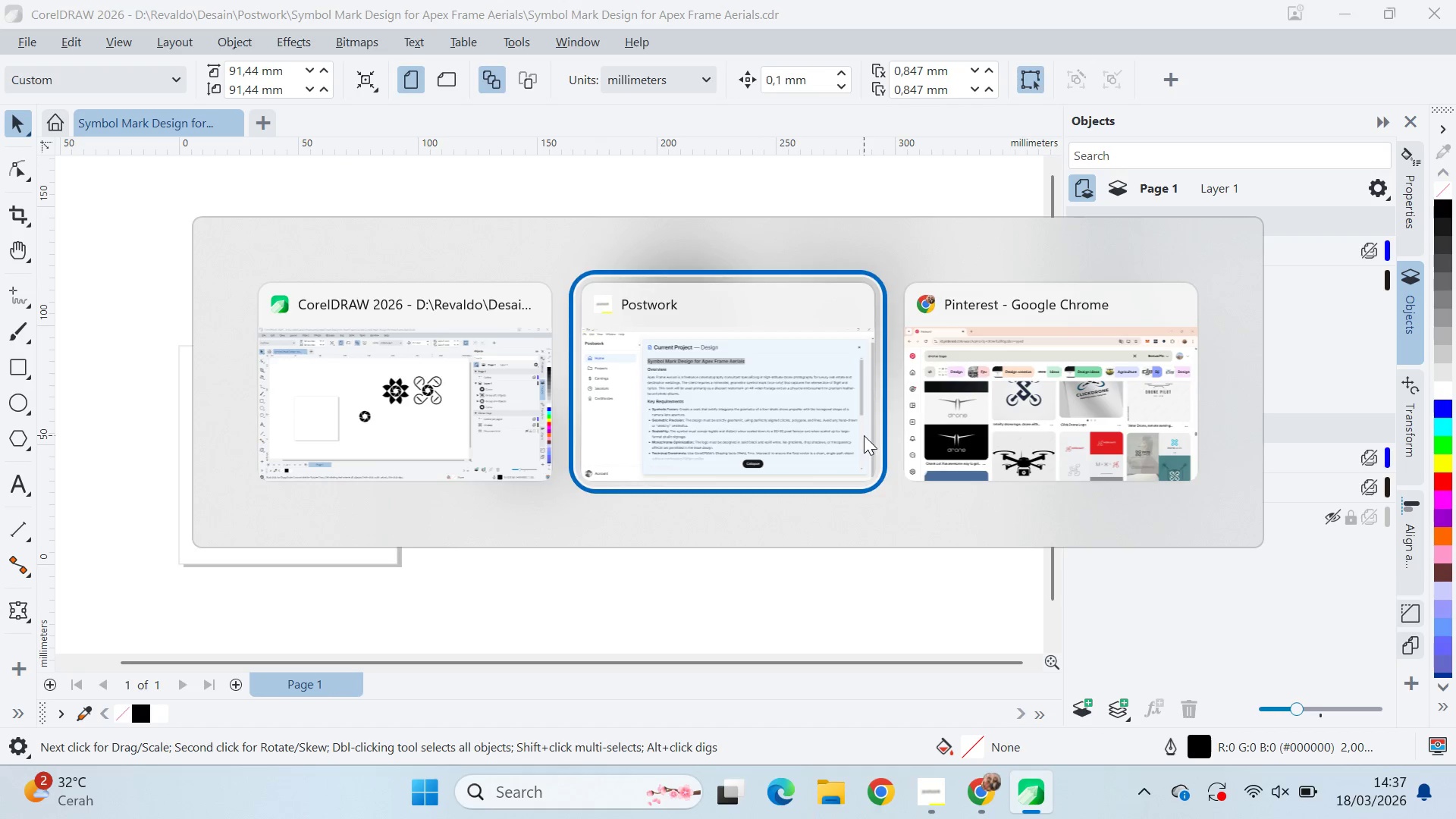 
key(Alt+Tab)
 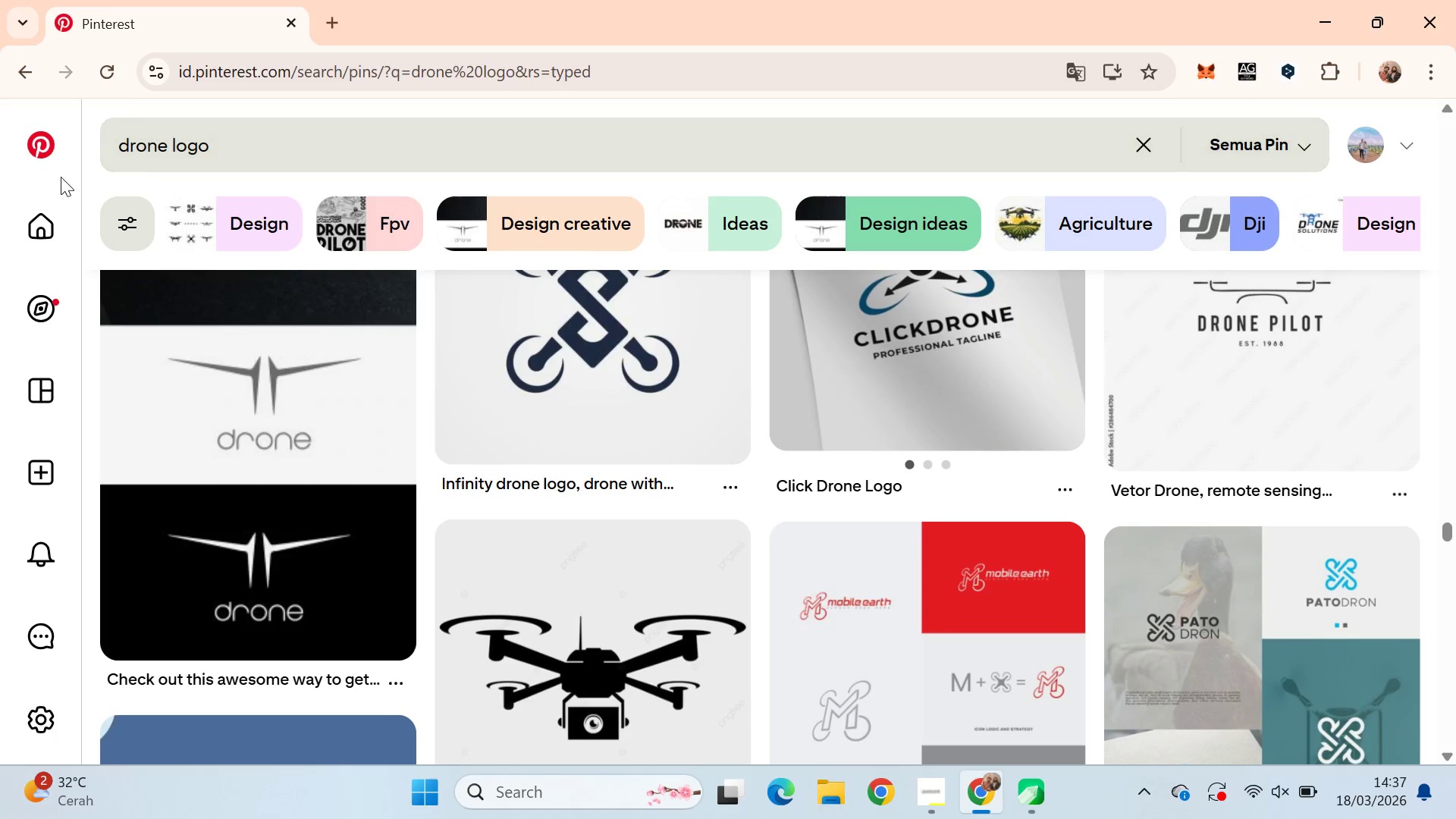 
wait(6.03)
 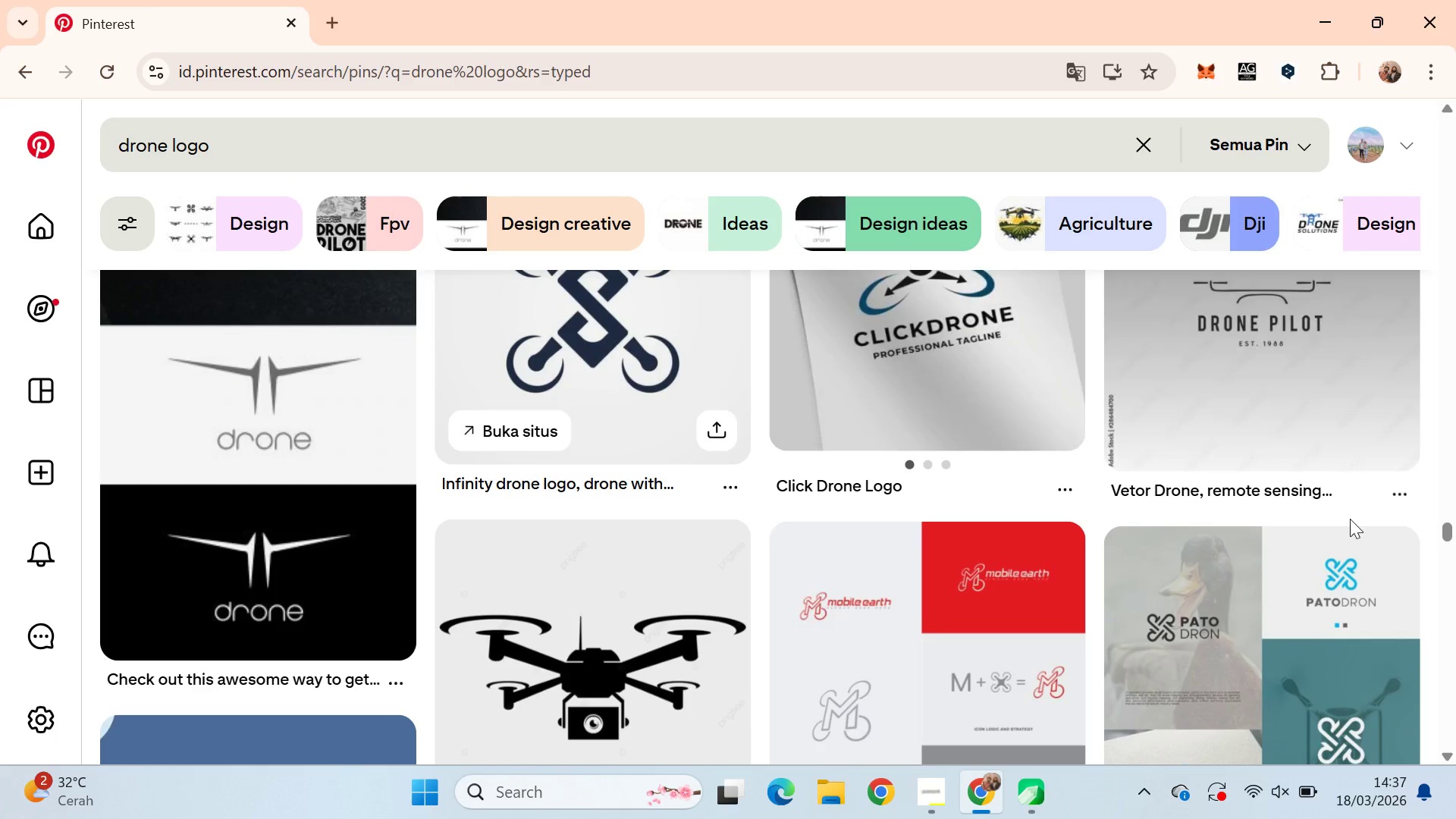 
type( lens)
 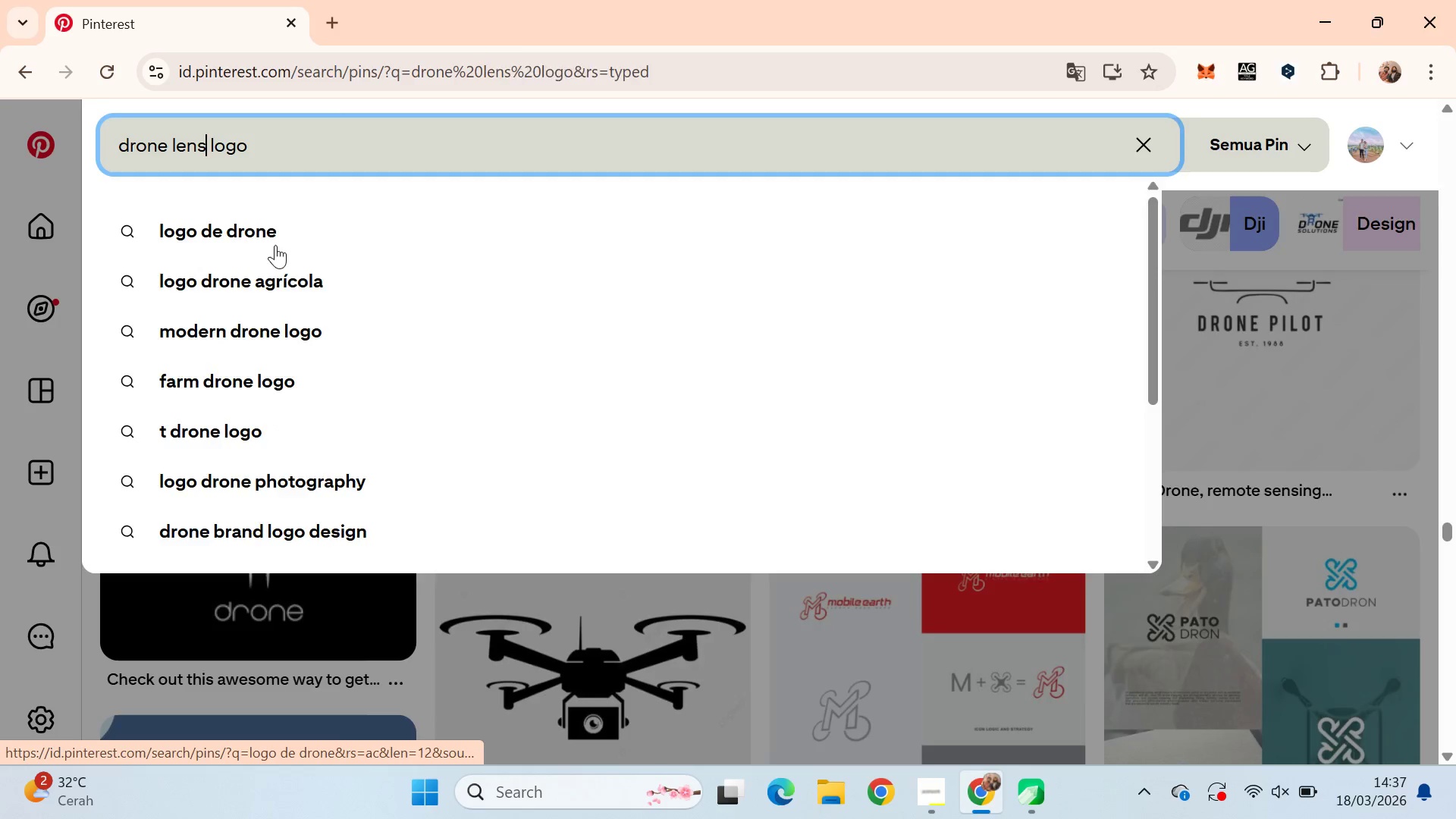 
key(Enter)
 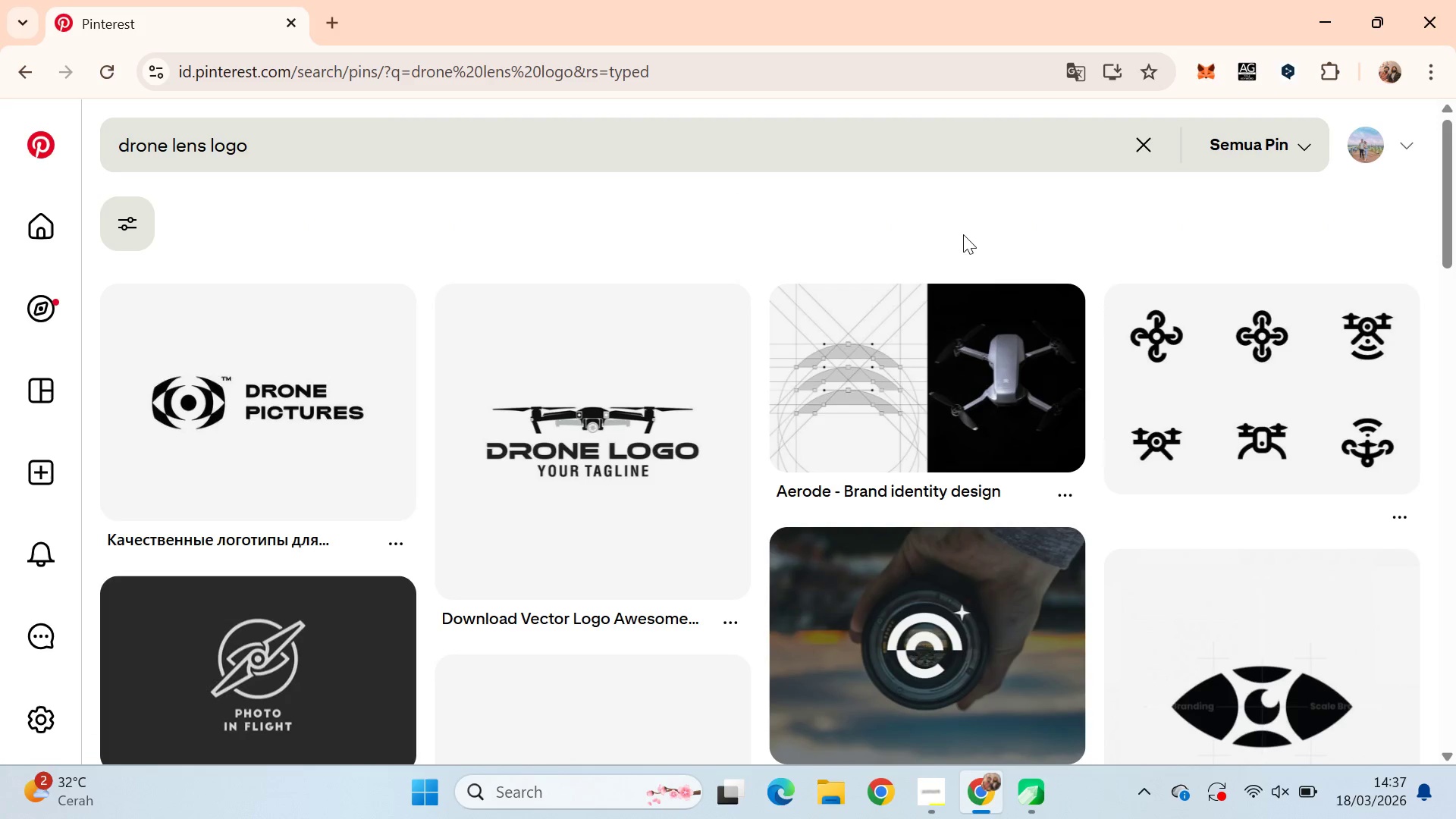 
wait(5.19)
 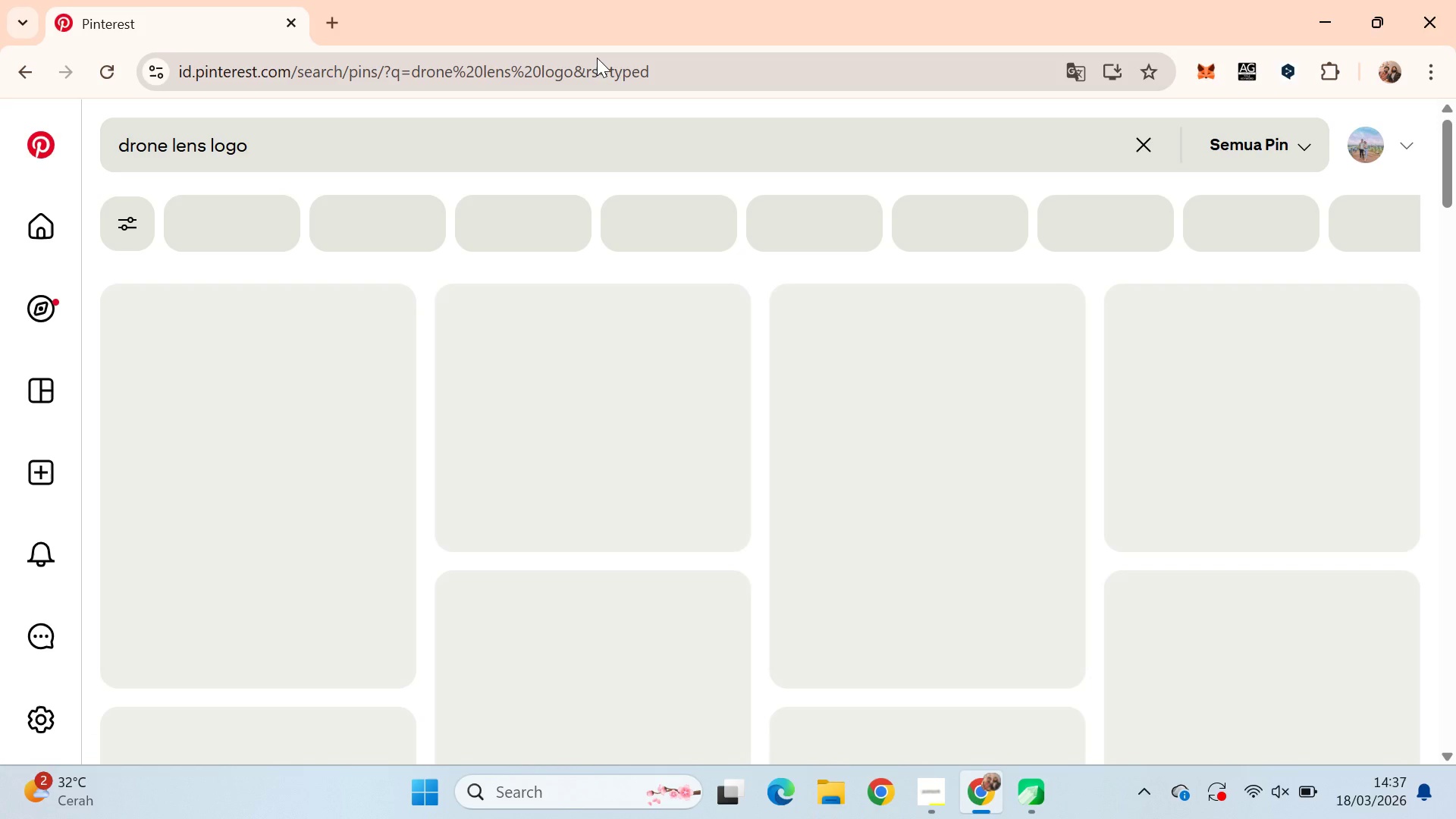 
left_click_drag(start_coordinate=[1455, 170], to_coordinate=[1455, 497])
 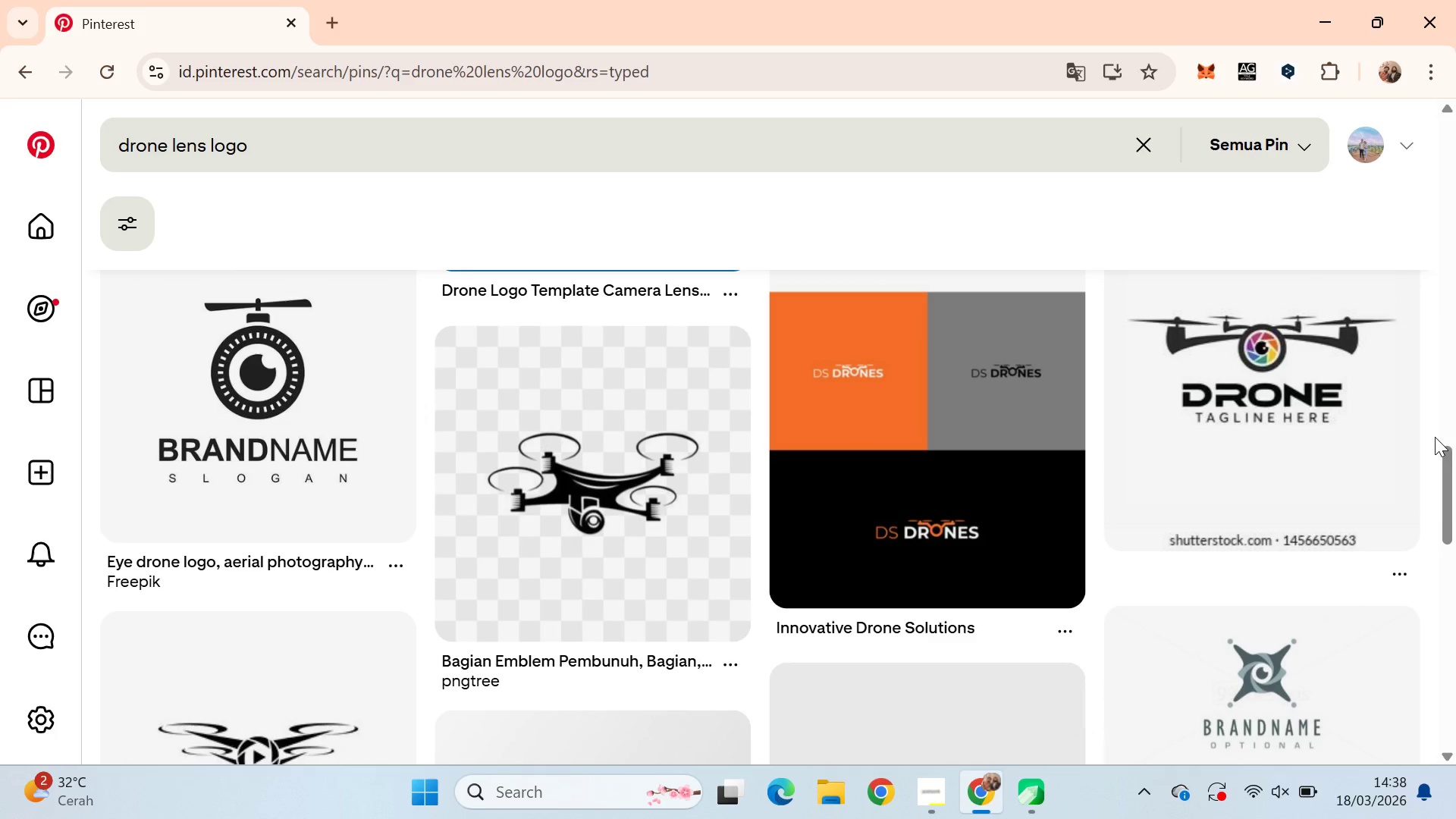 
left_click_drag(start_coordinate=[1451, 469], to_coordinate=[1455, 657])
 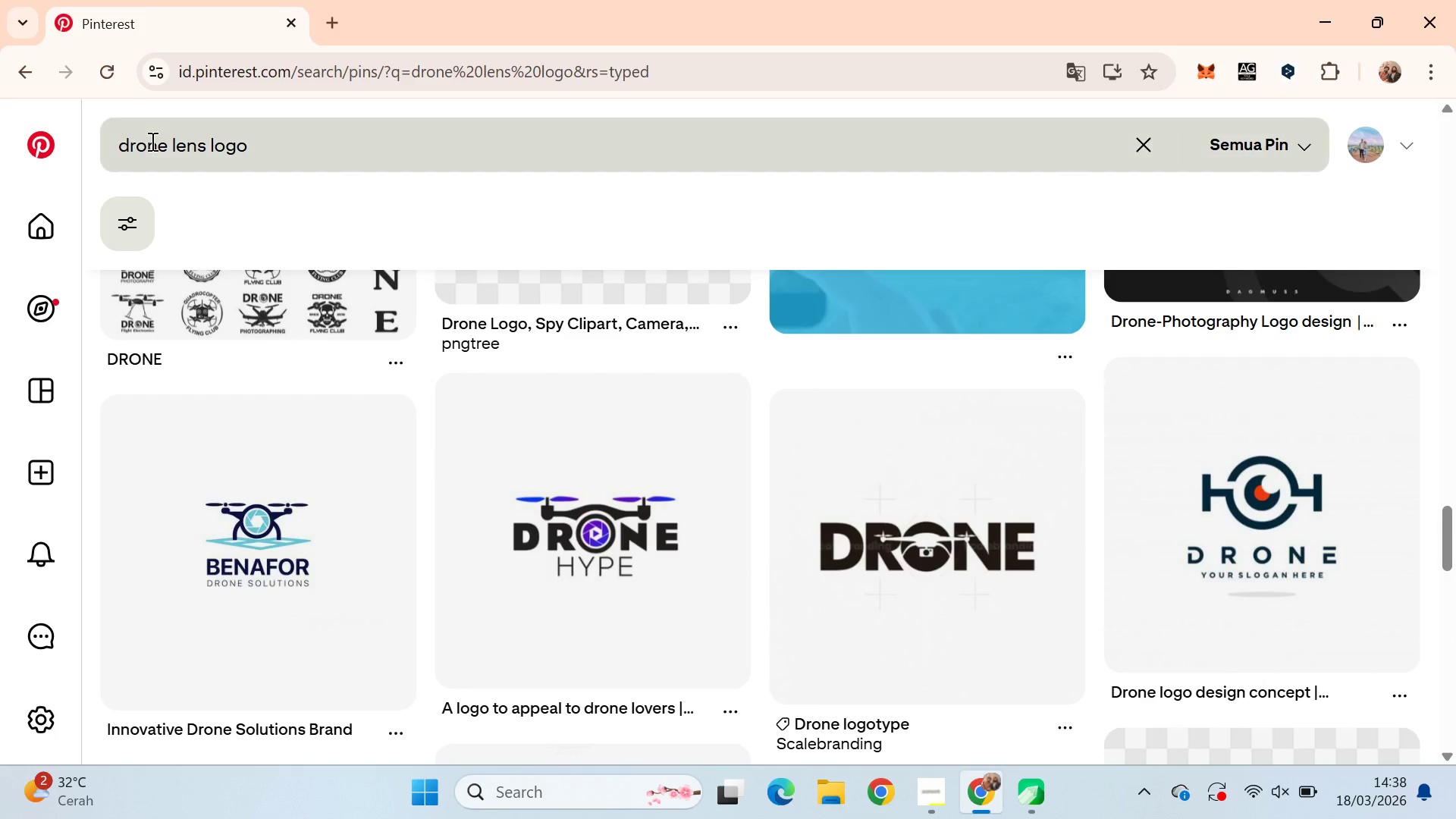 
double_click([152, 146])
 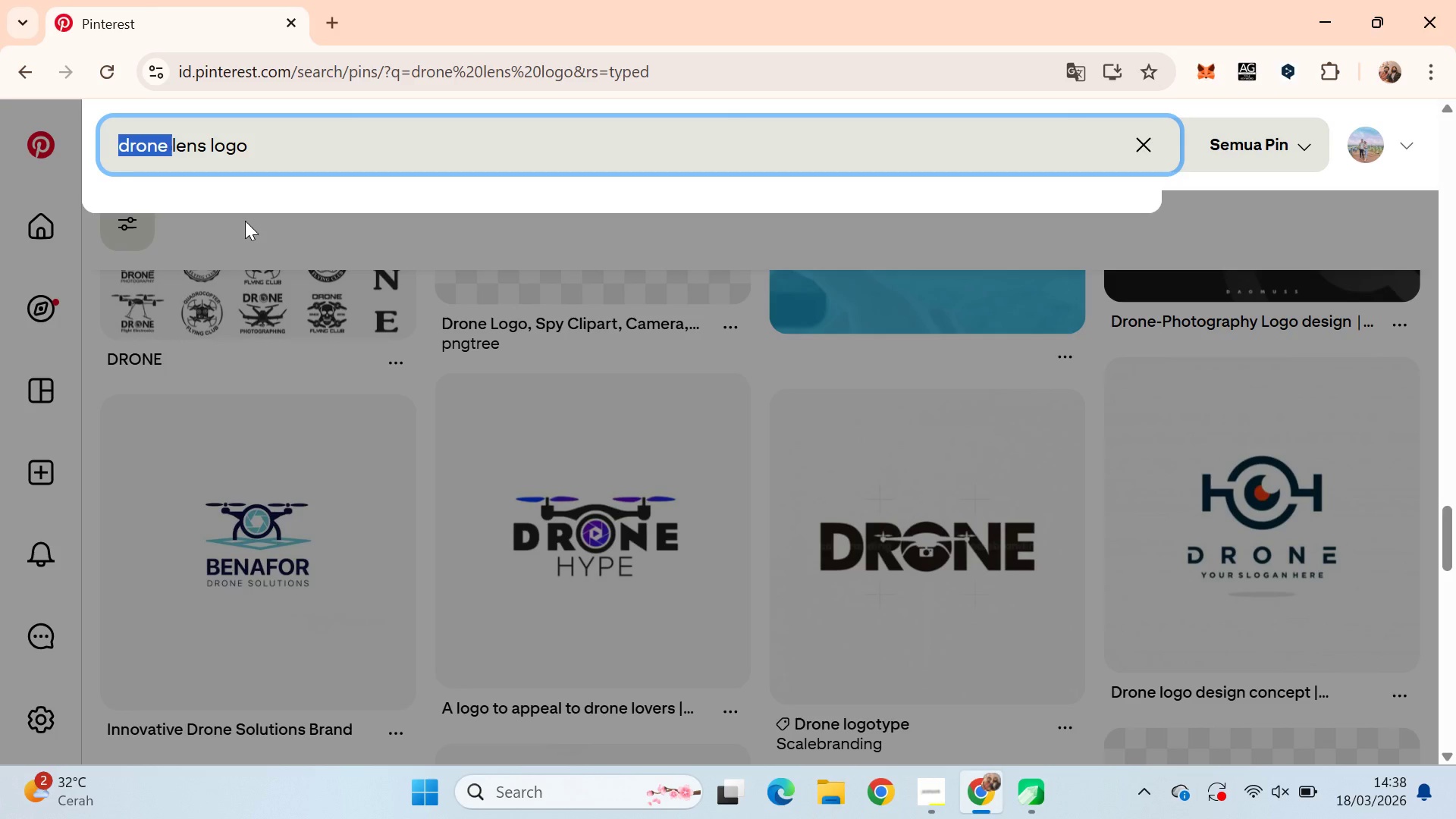 
key(Backspace)
 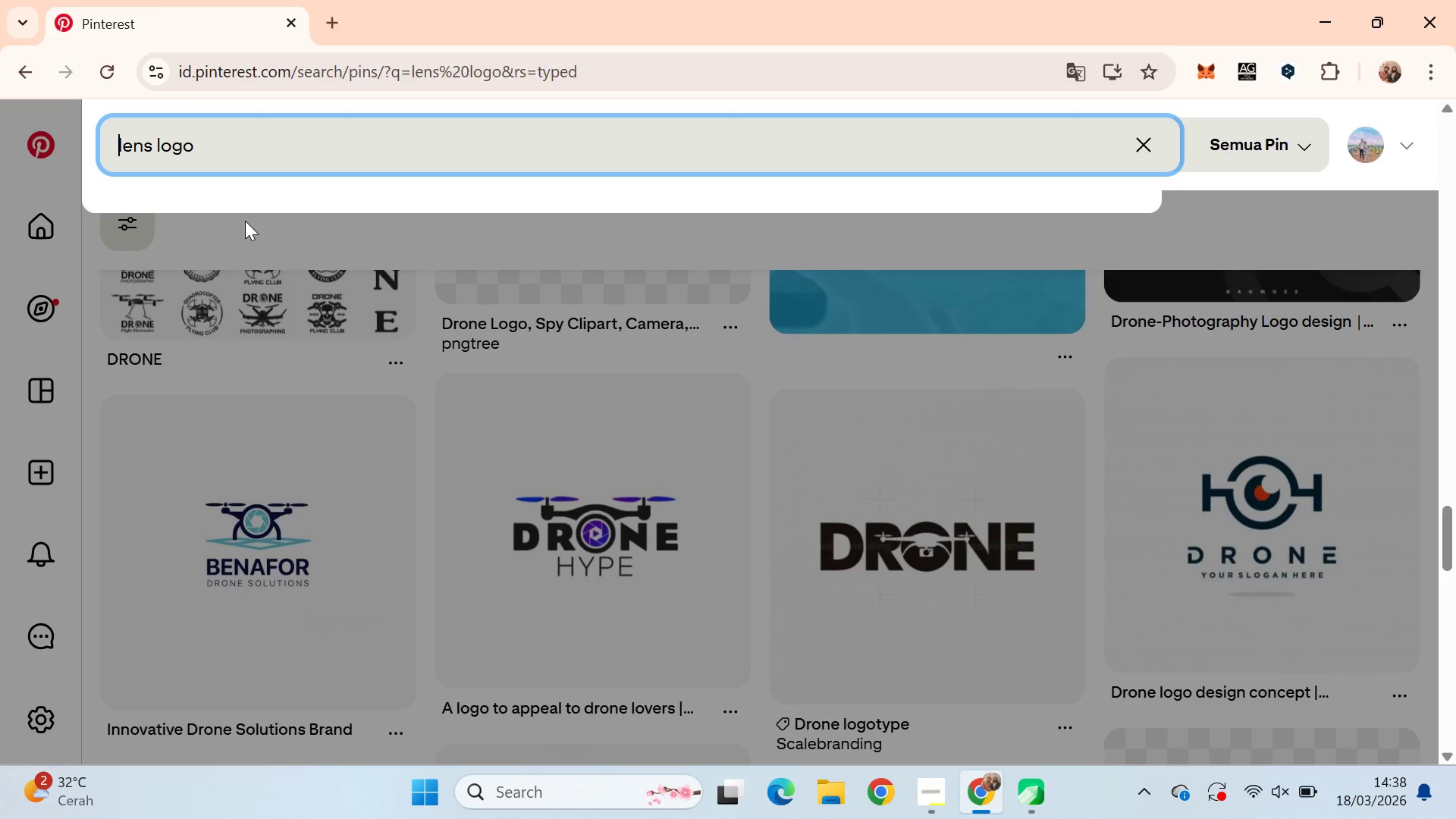 
key(Enter)
 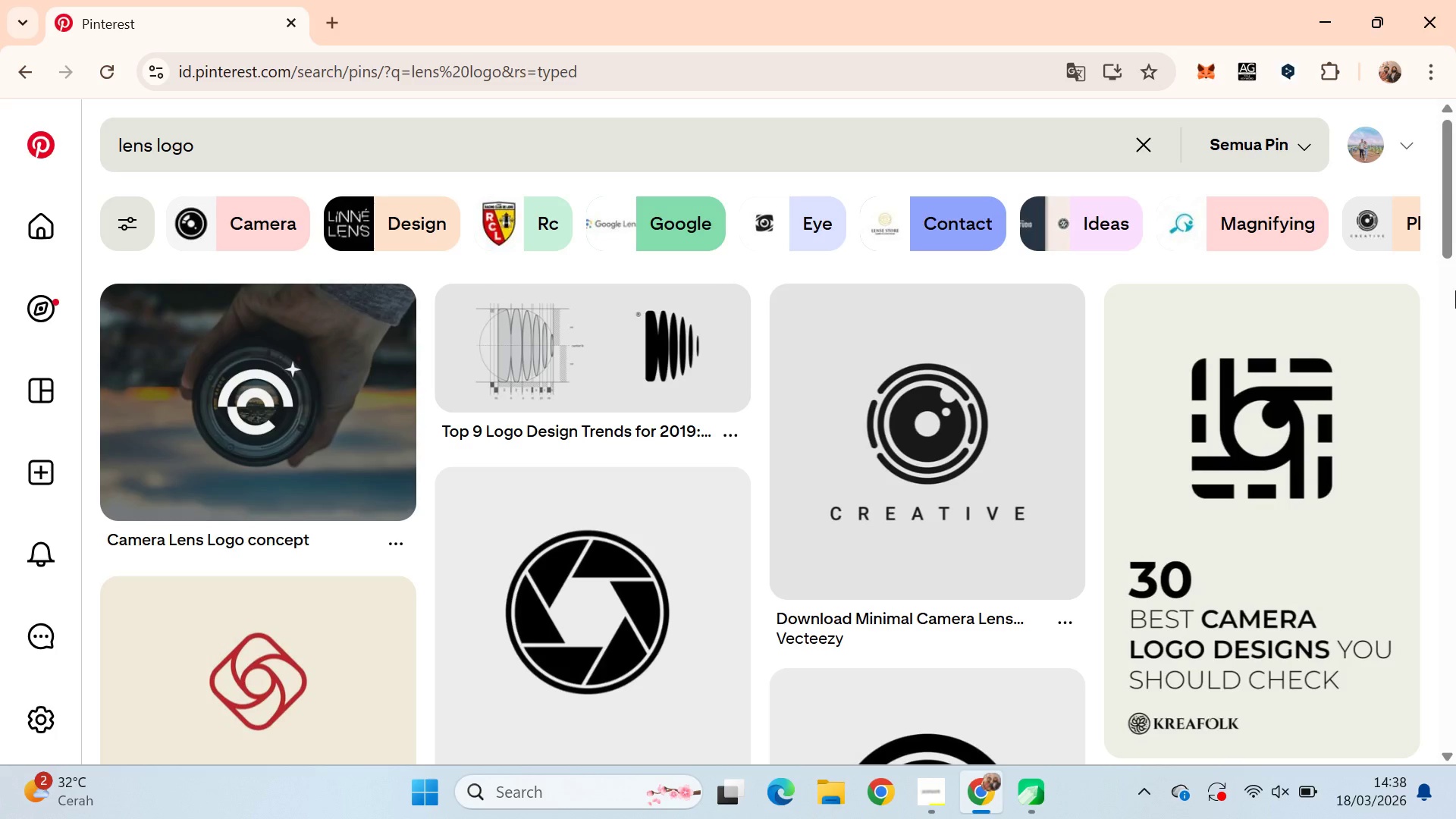 
wait(5.19)
 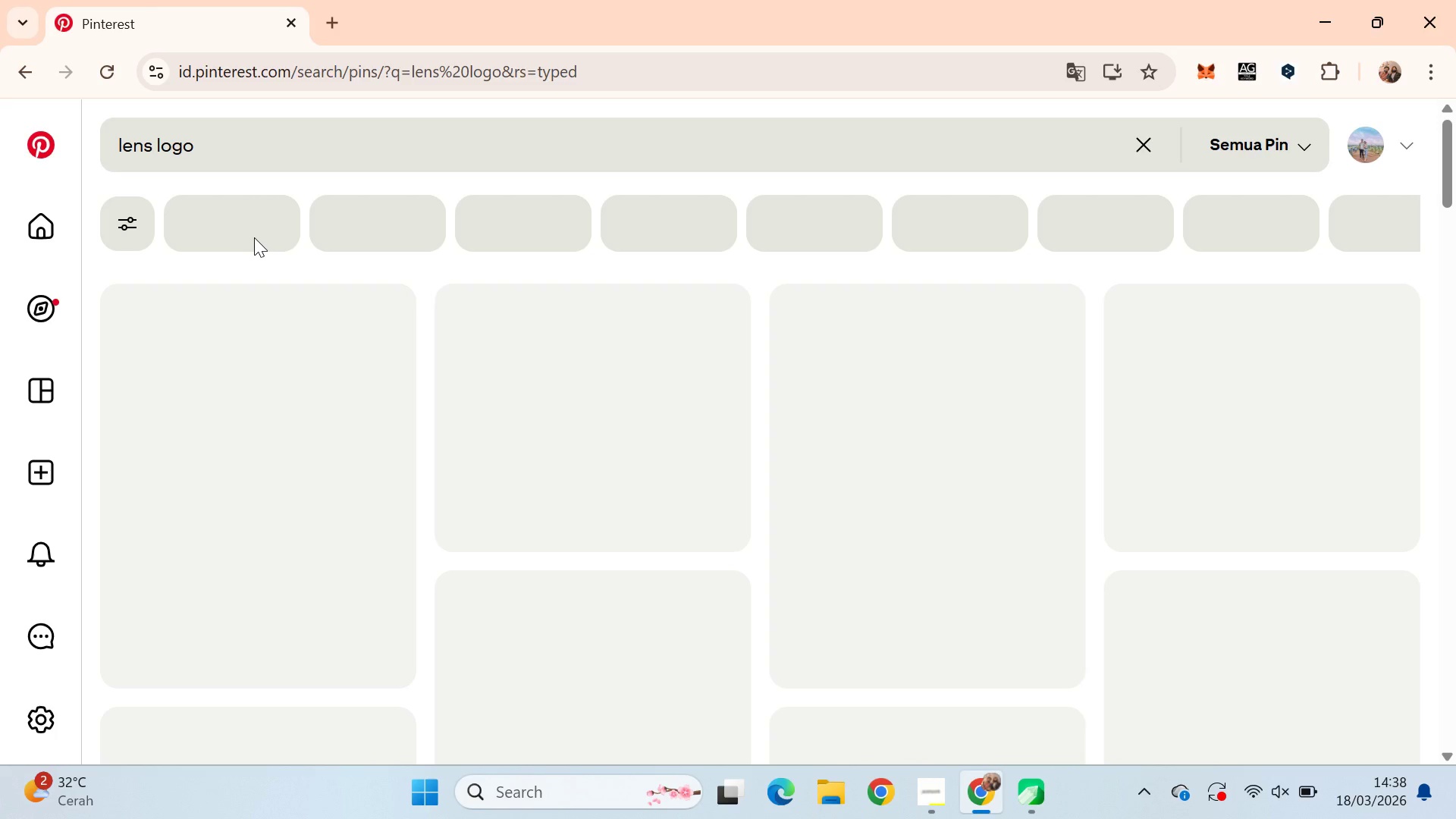 
left_click_drag(start_coordinate=[1454, 148], to_coordinate=[1455, 519])
 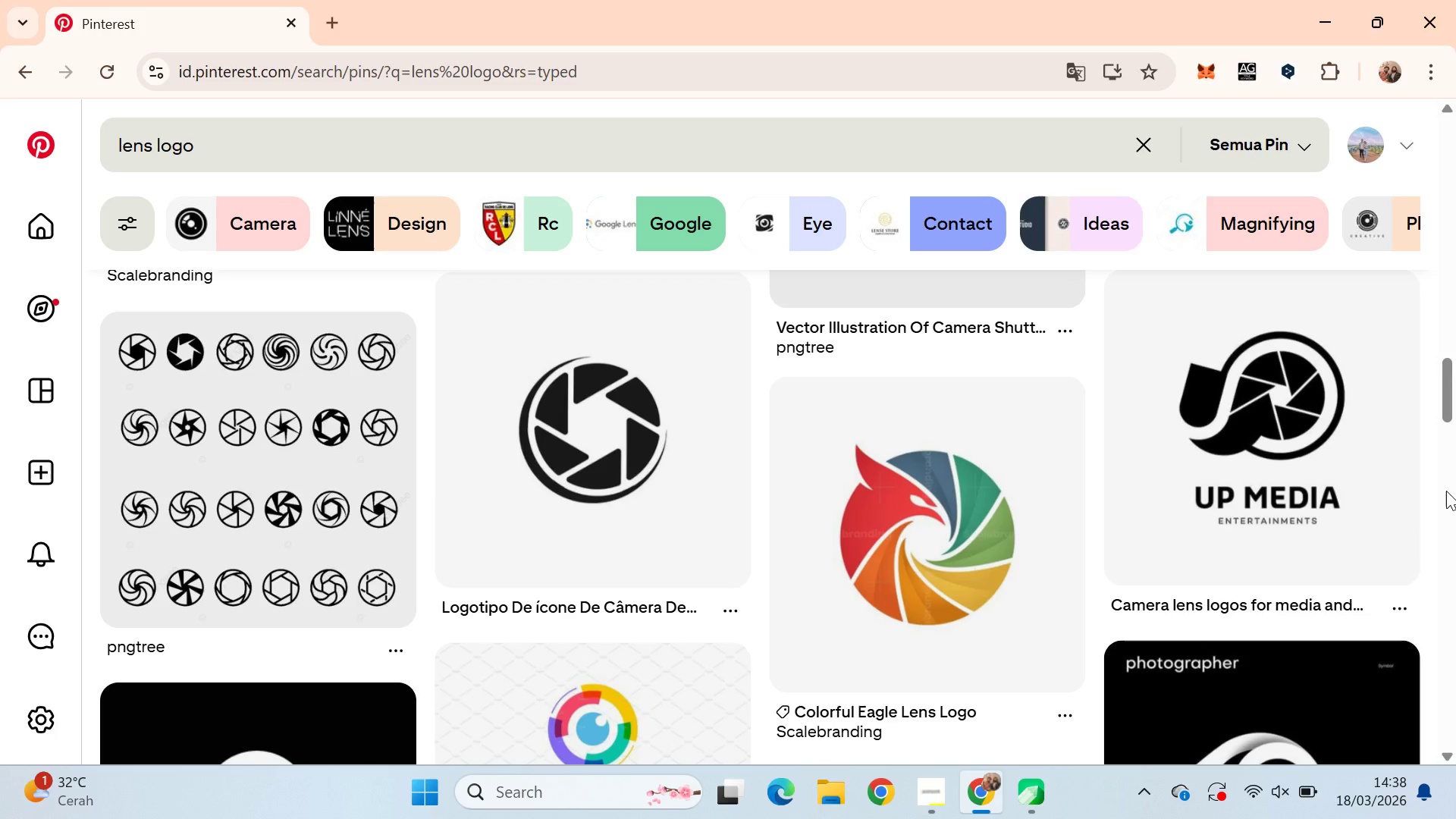 
wait(7.11)
 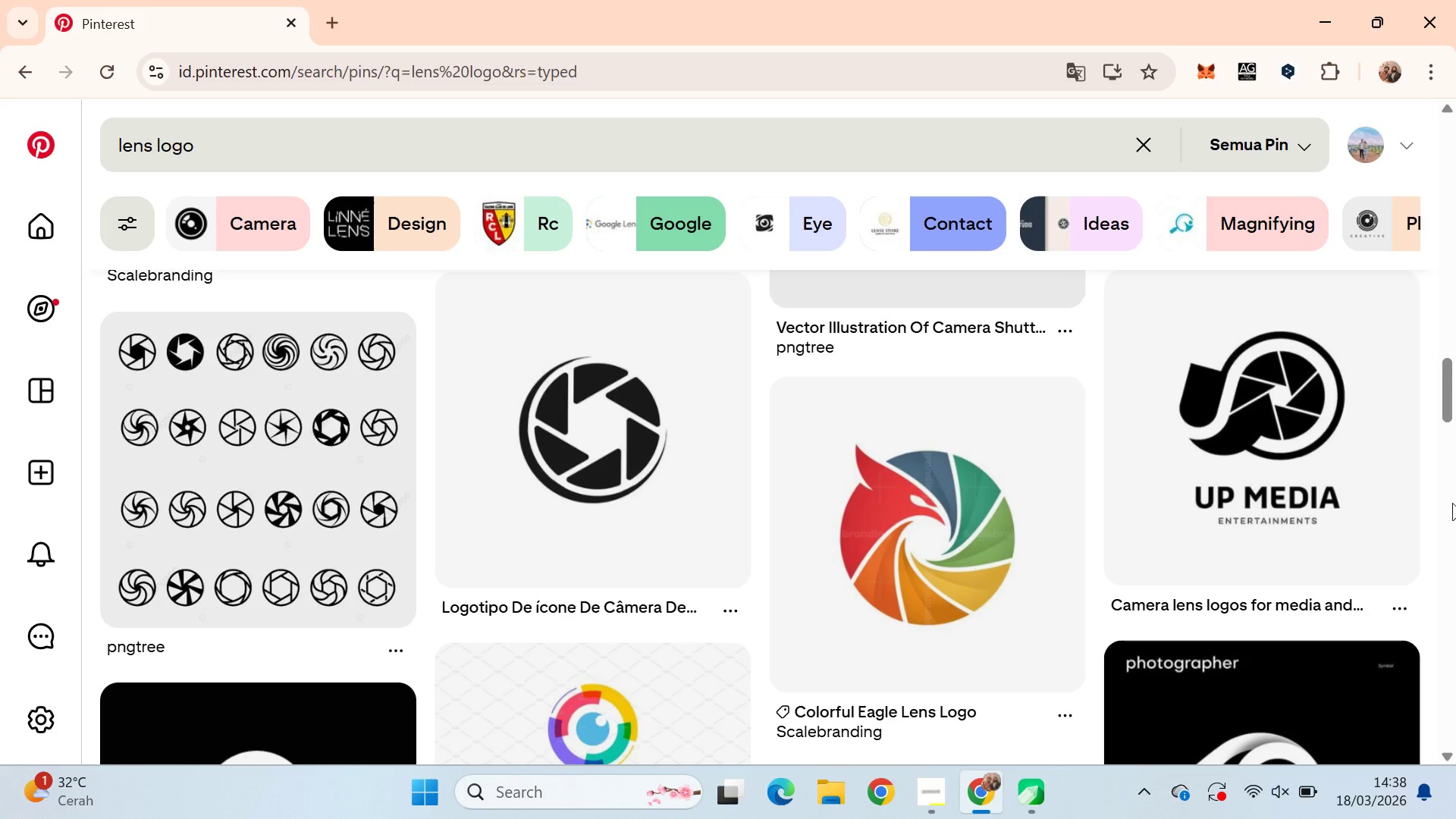 
left_click_drag(start_coordinate=[1455, 365], to_coordinate=[1455, 514])
 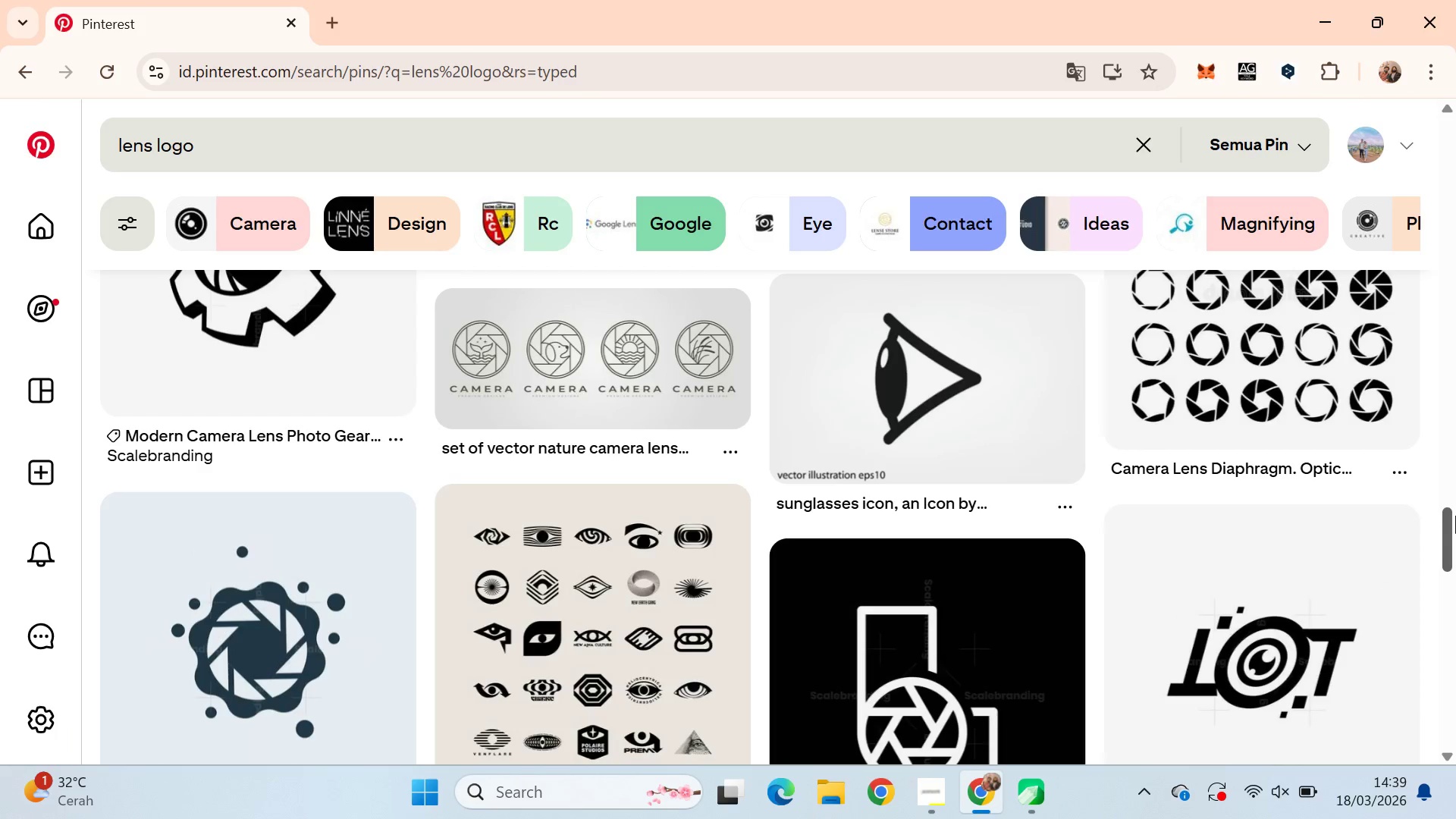 
key(Alt+Tab)
 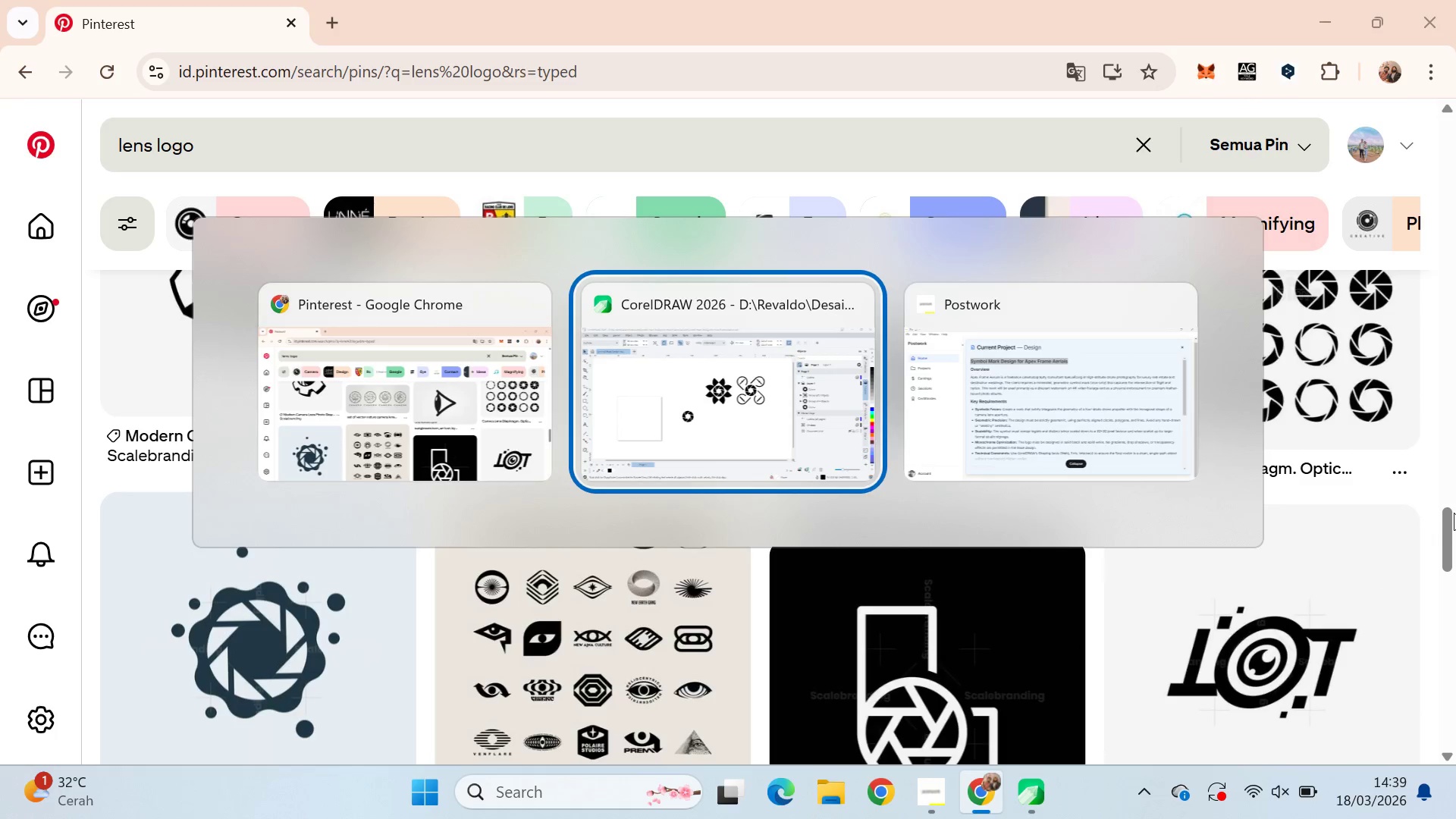 
key(Alt+Tab)